 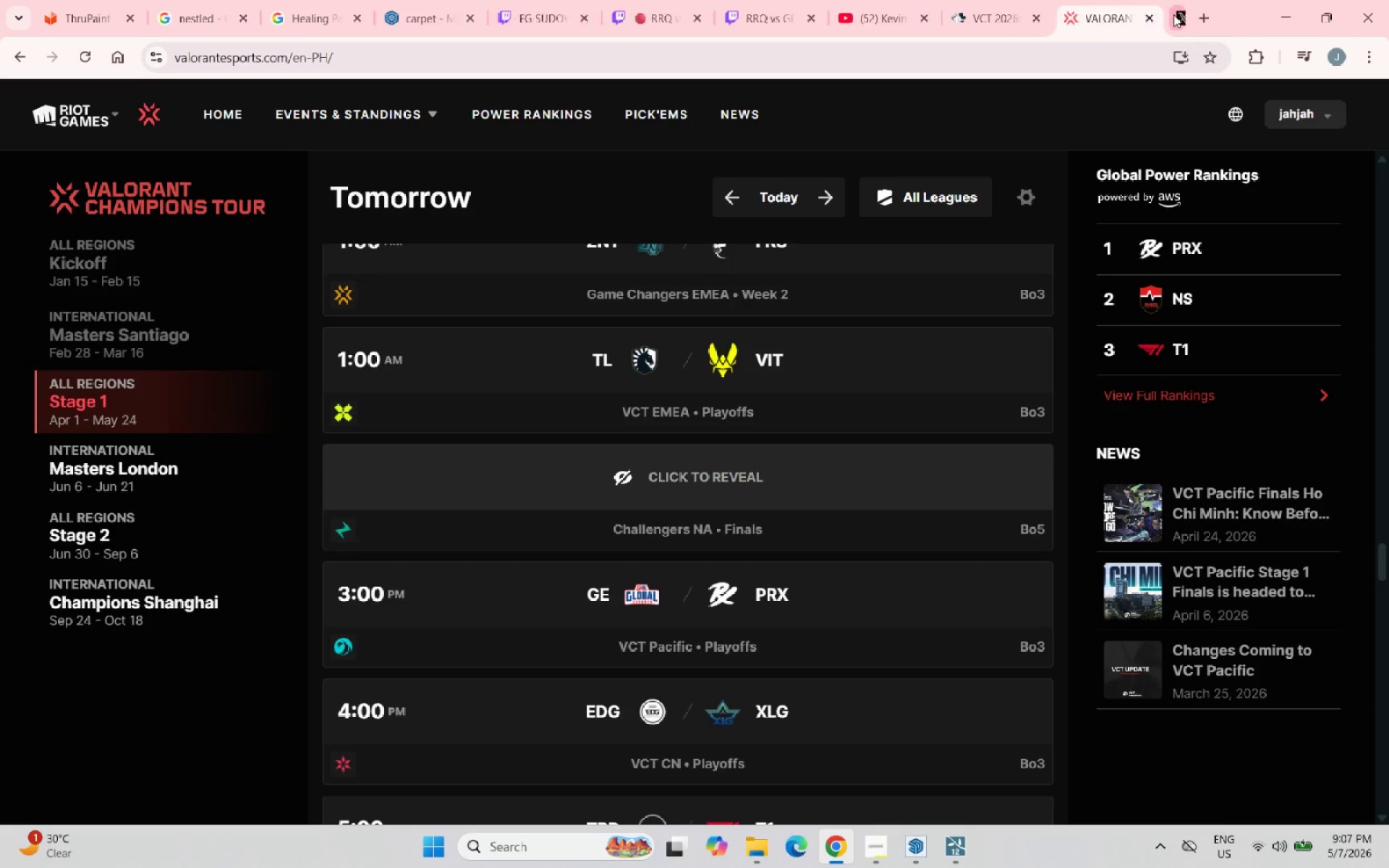 
double_click([1173, 14])
 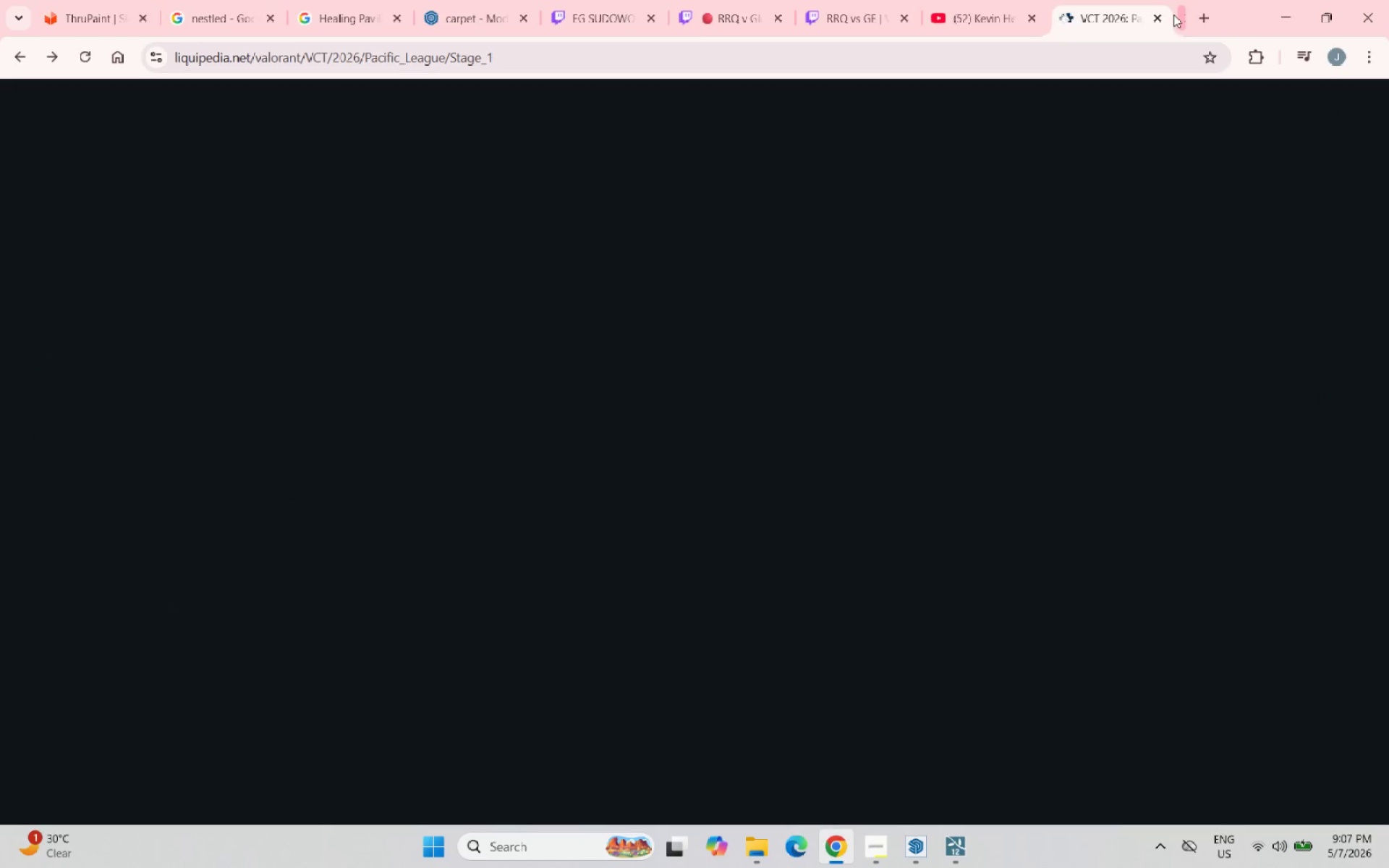 
triple_click([1173, 14])
 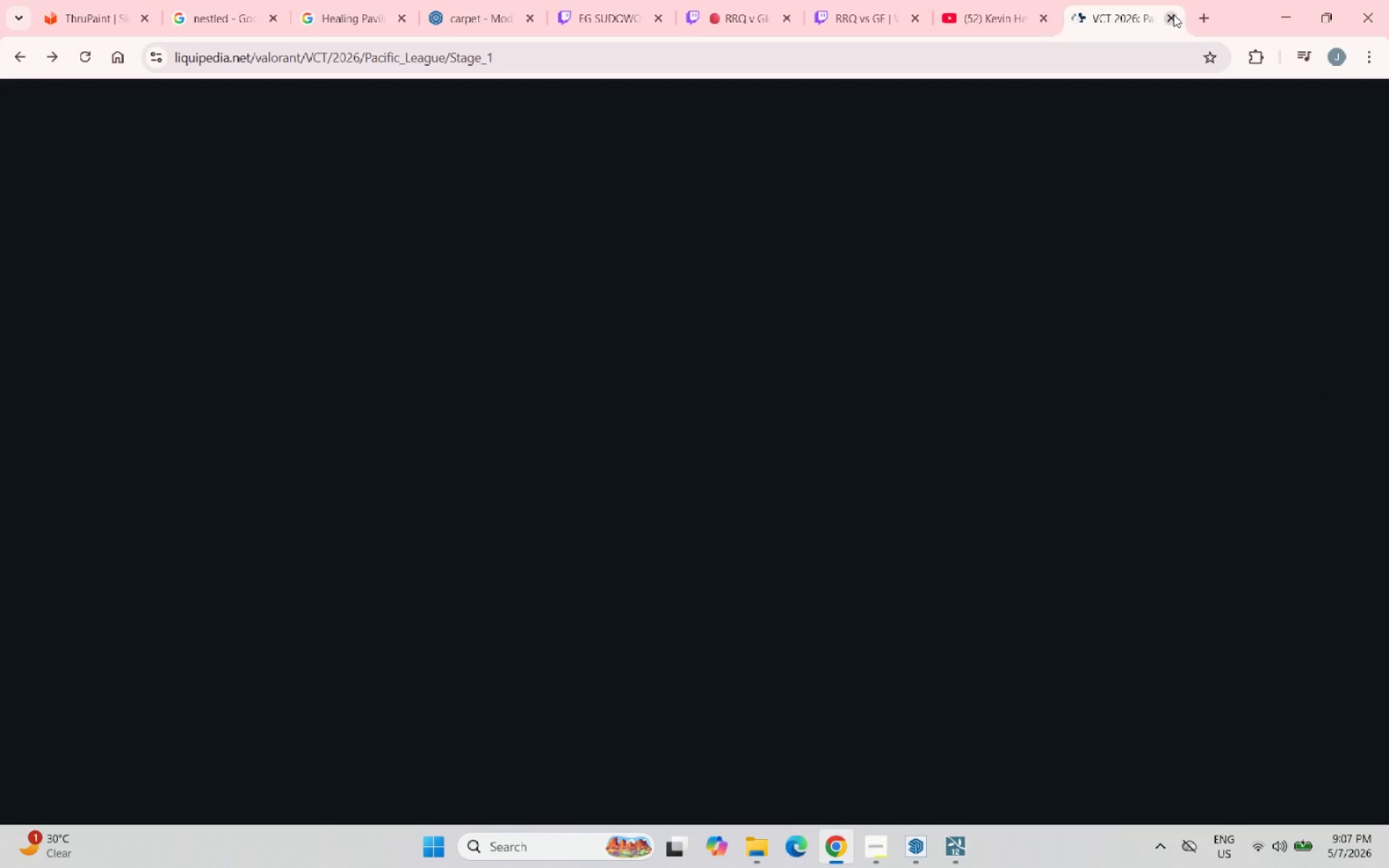 
triple_click([1173, 14])
 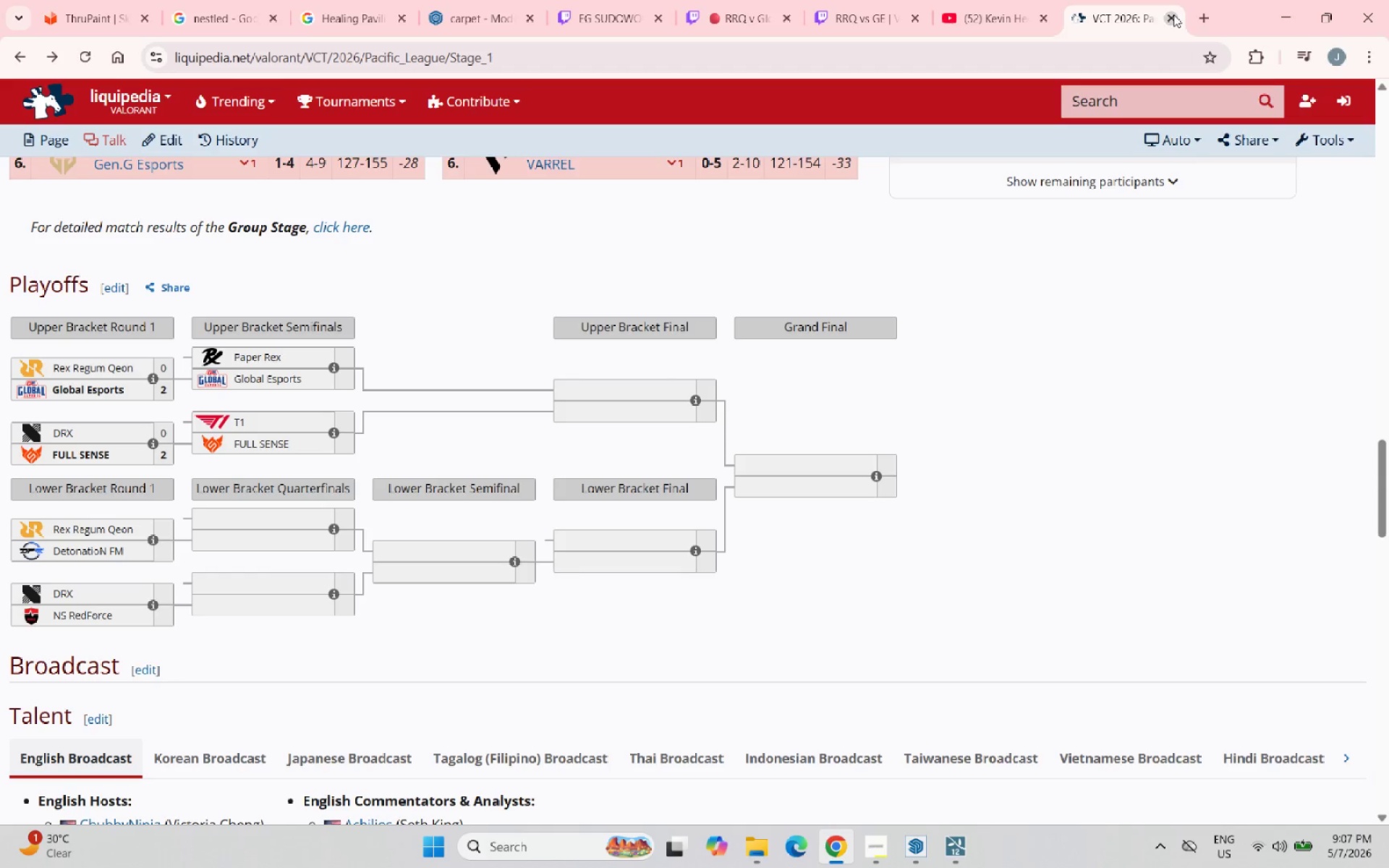 
triple_click([1173, 14])
 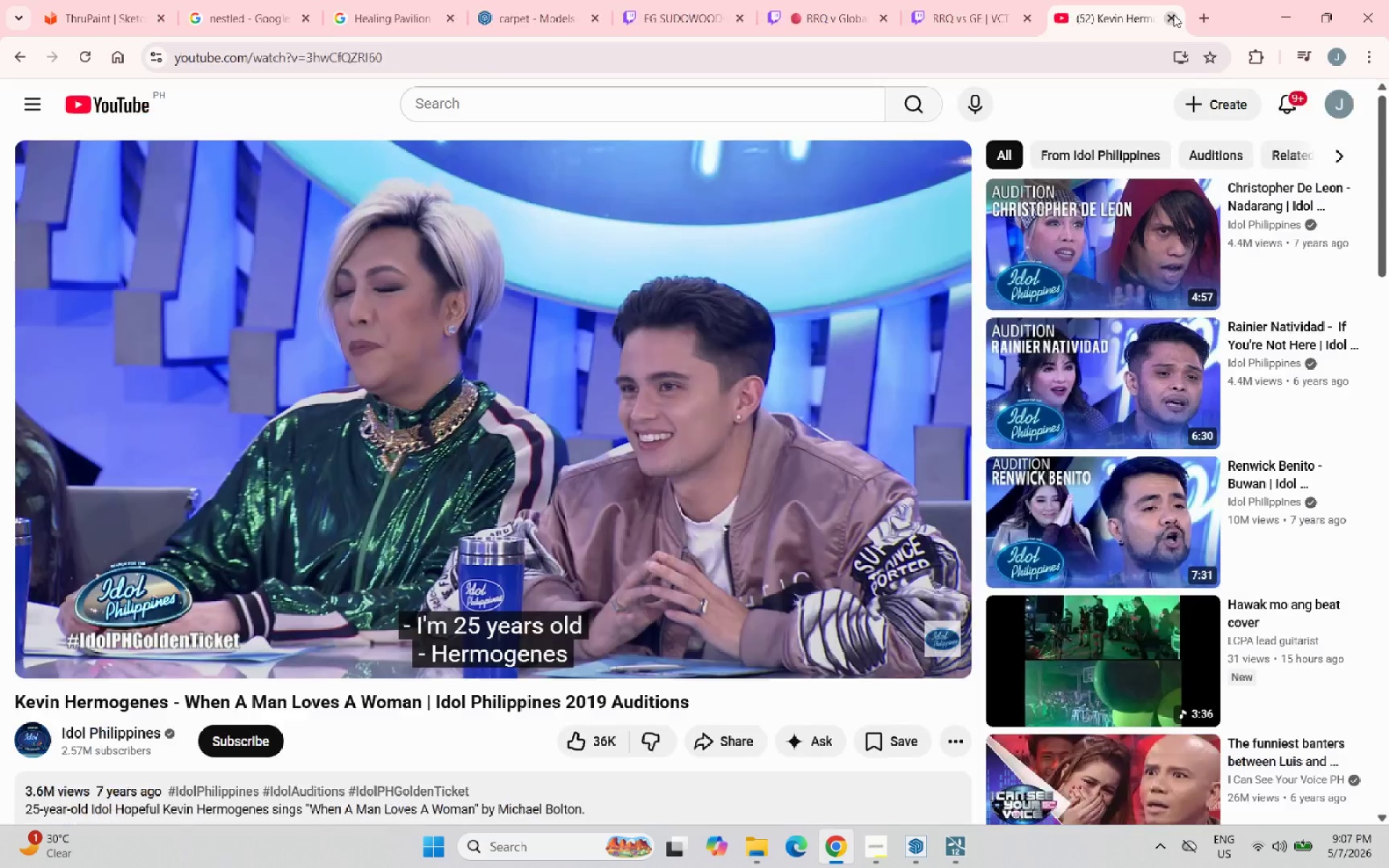 
triple_click([1173, 14])
 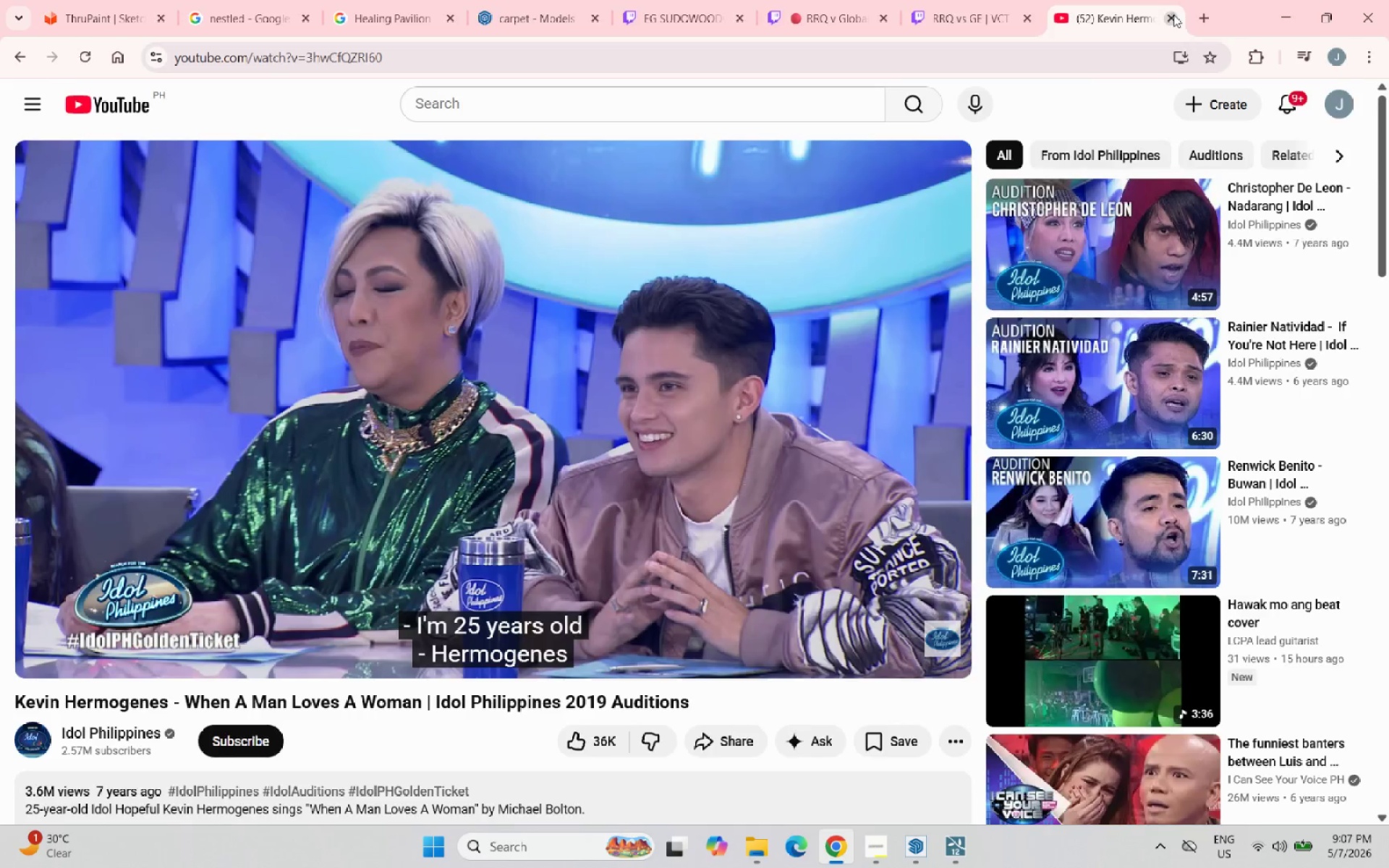 
triple_click([1173, 14])
 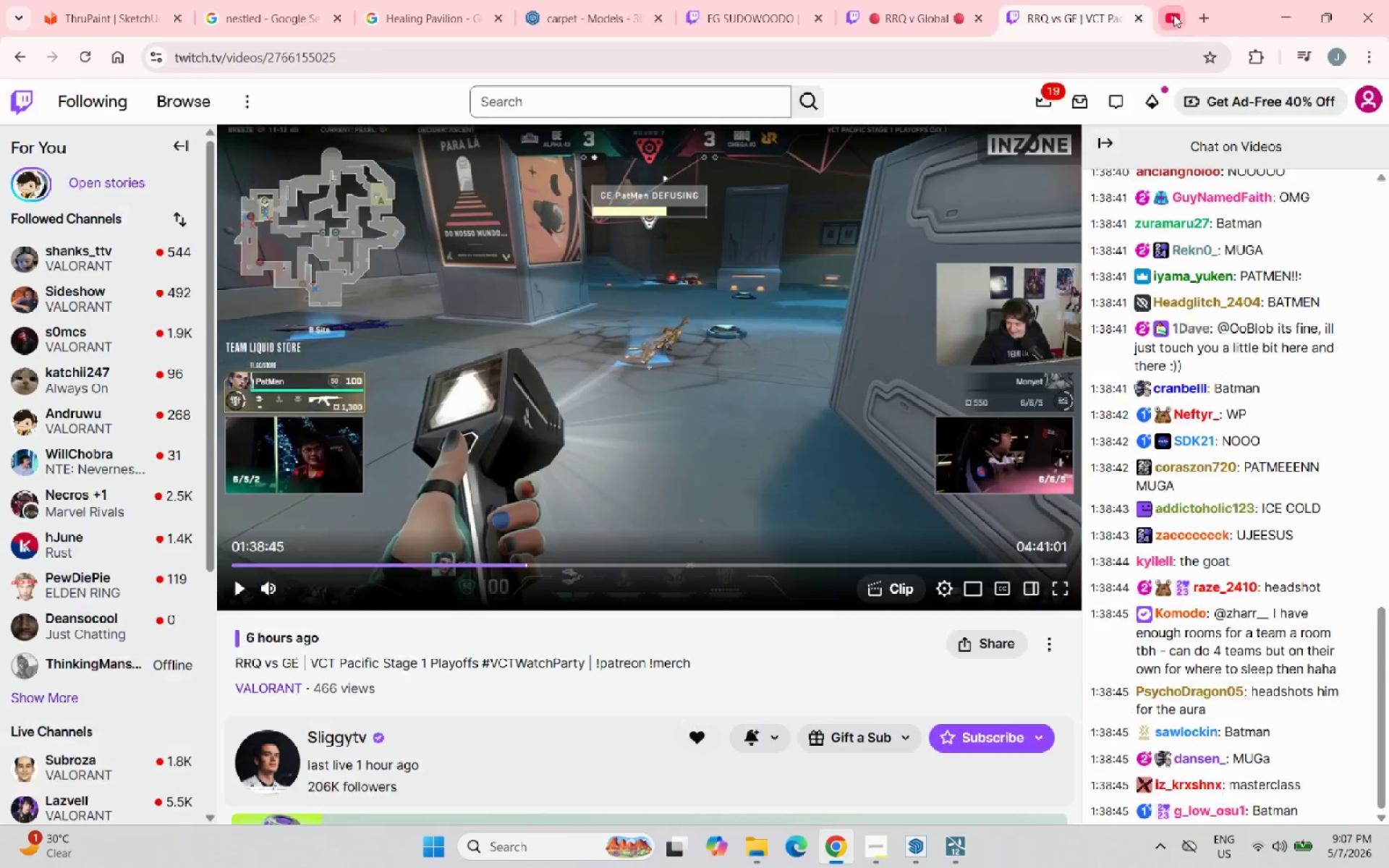 
triple_click([1173, 14])
 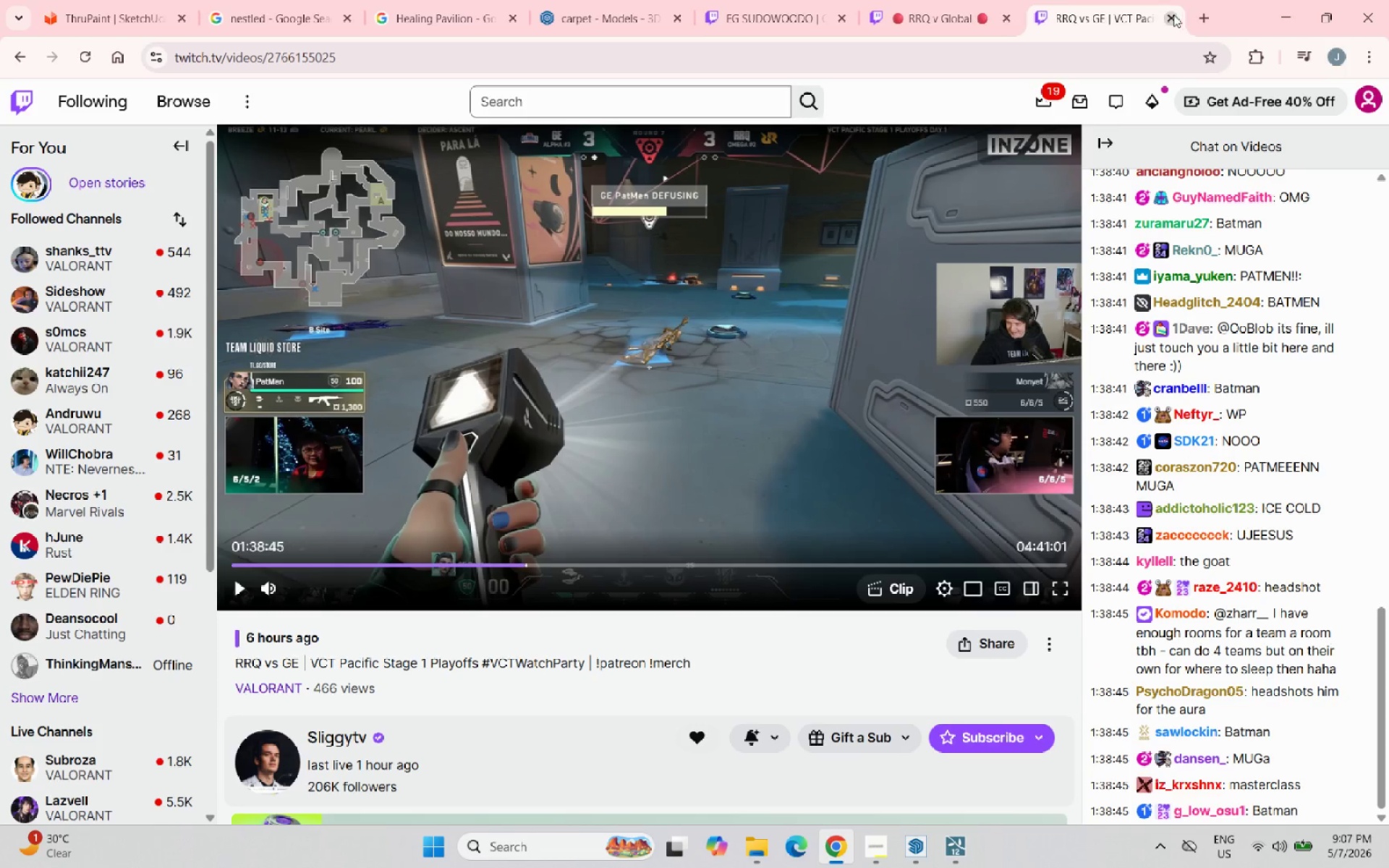 
triple_click([1173, 14])
 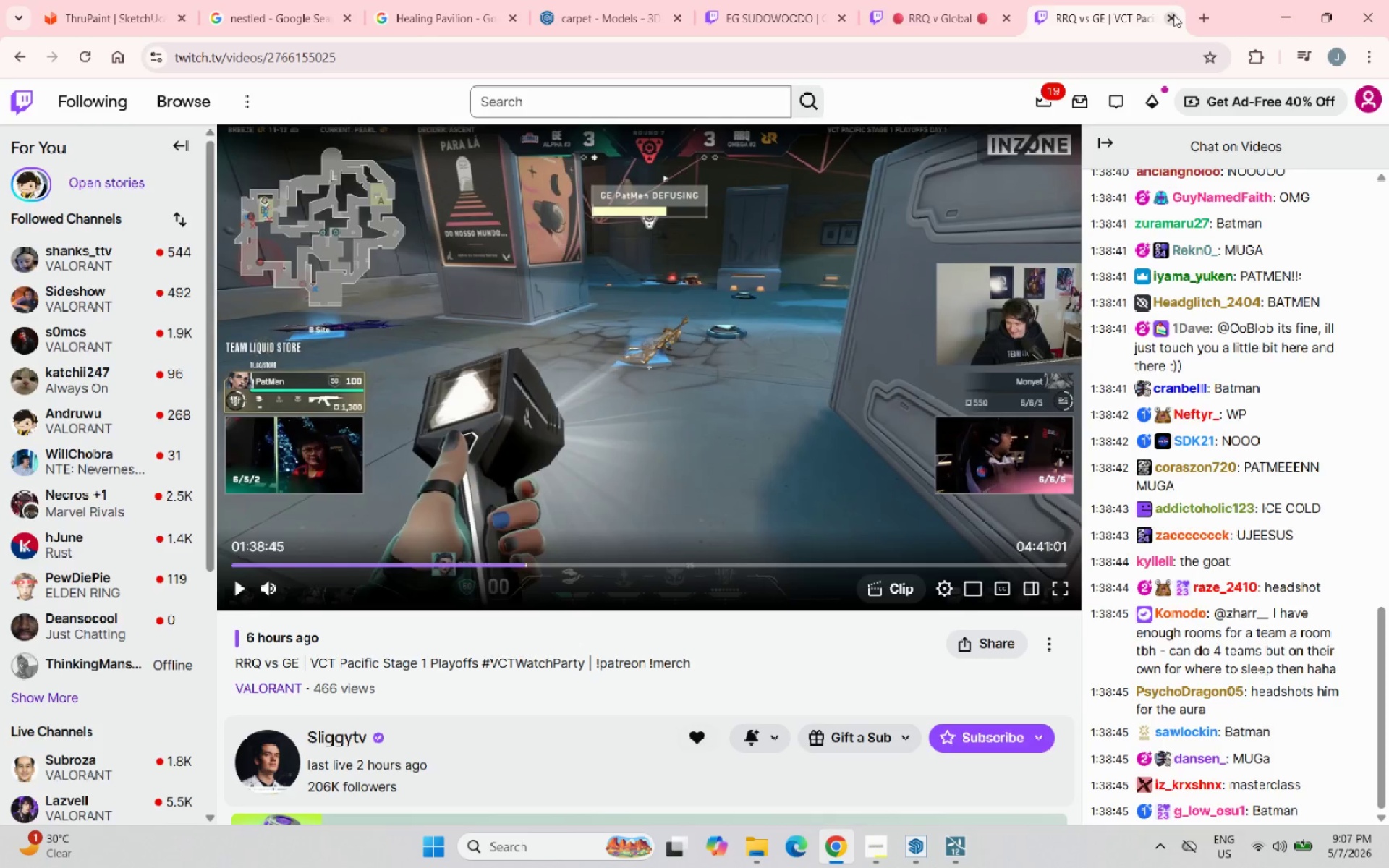 
triple_click([1173, 14])
 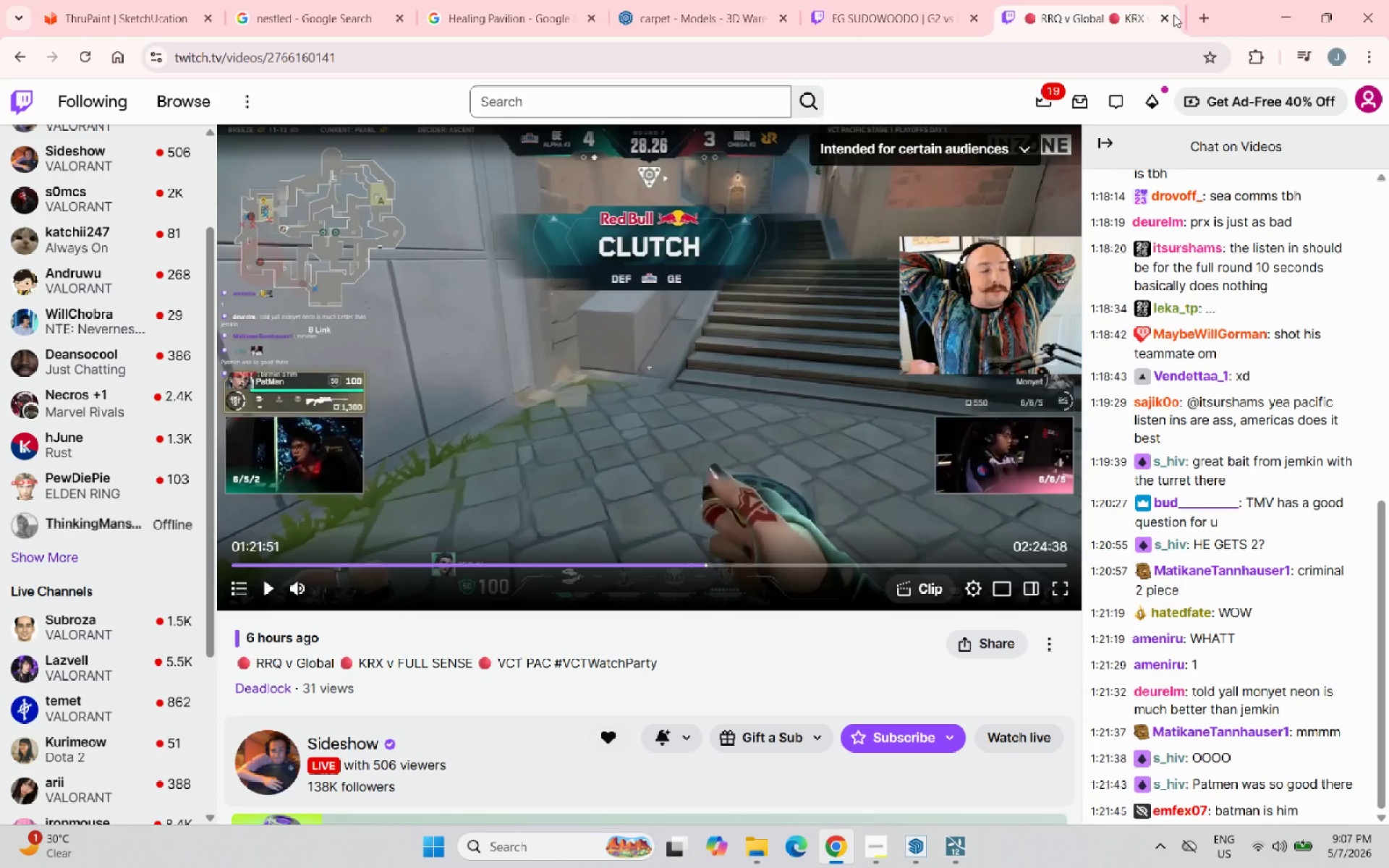 
triple_click([1173, 14])
 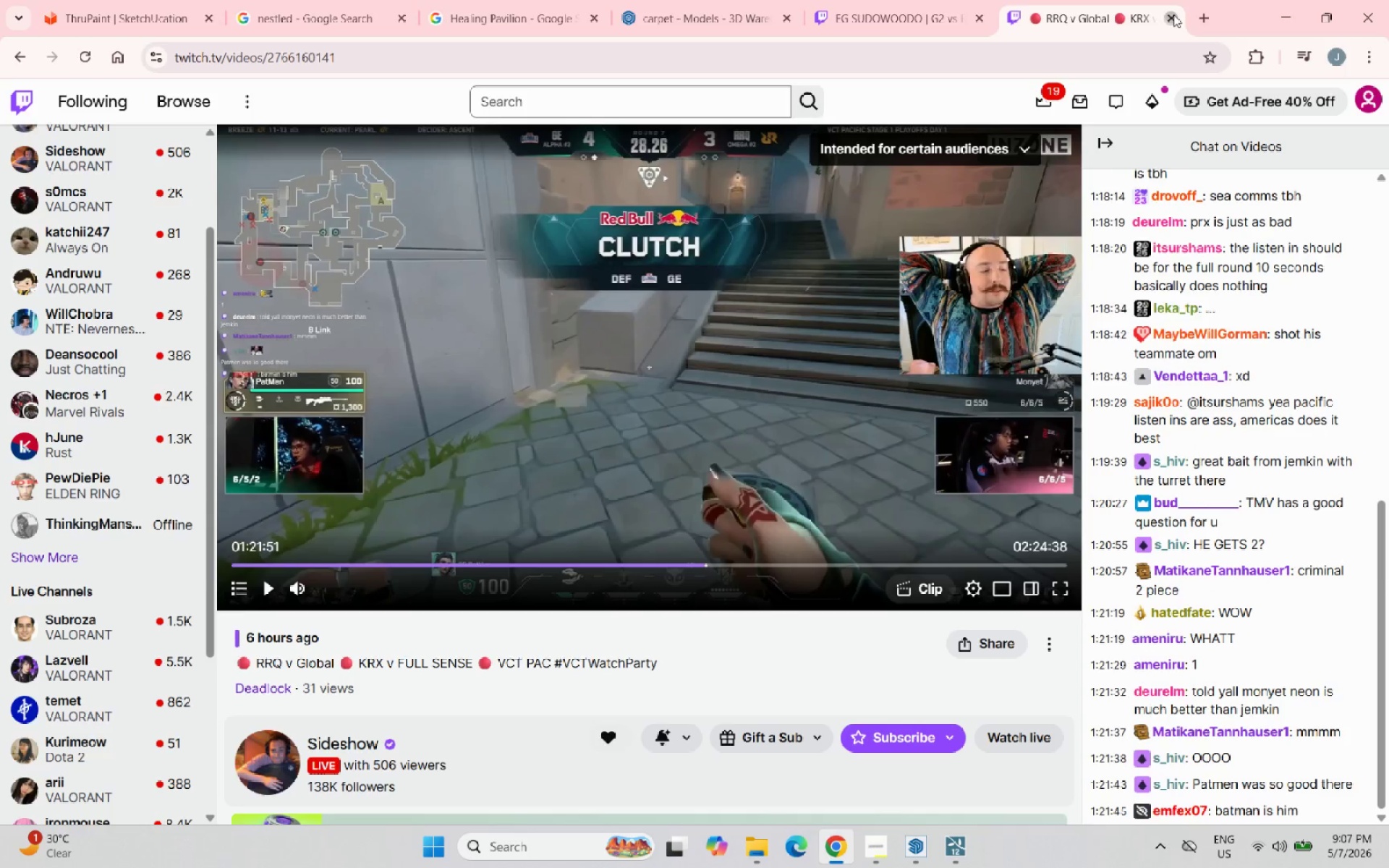 
triple_click([1173, 14])
 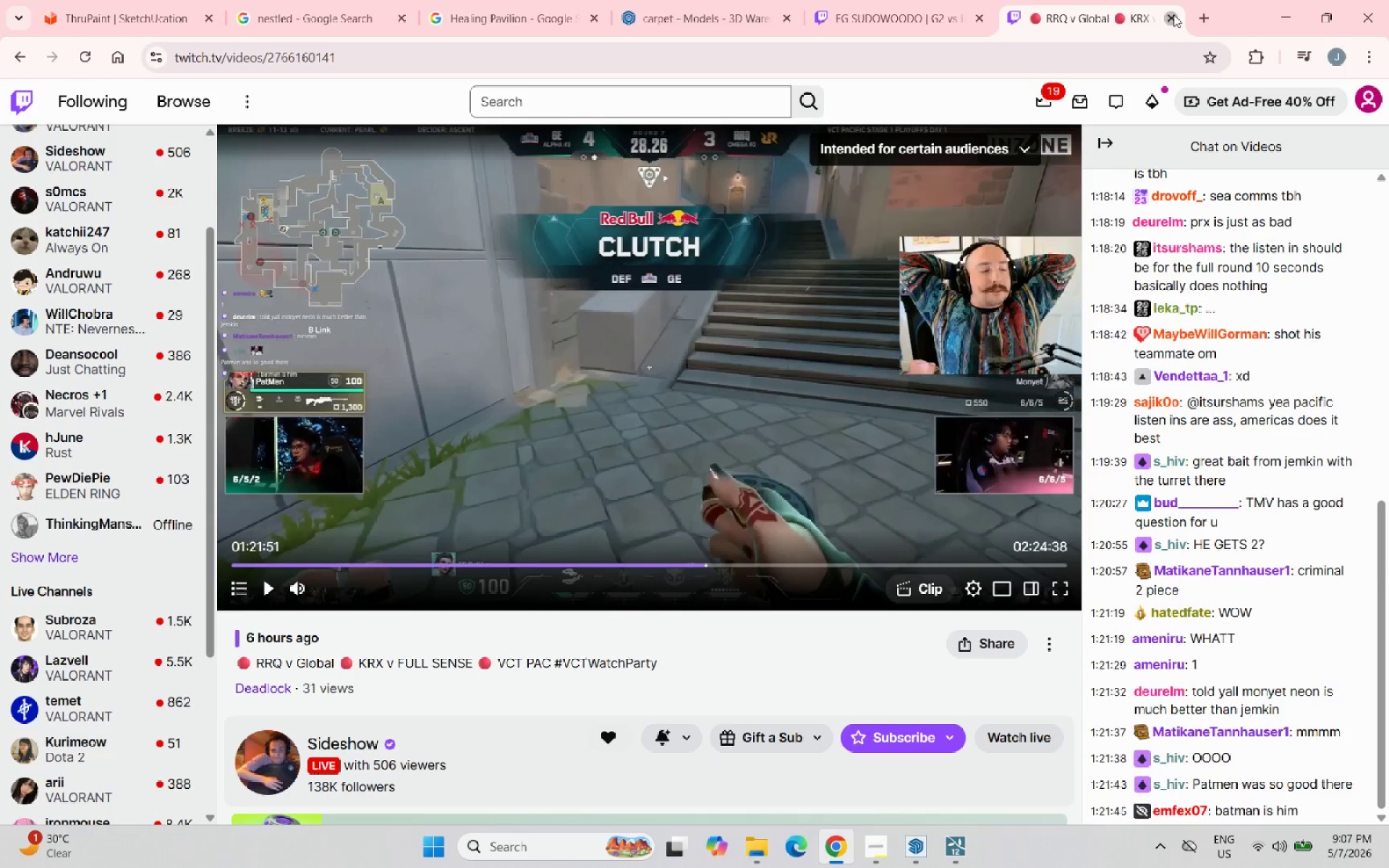 
triple_click([1173, 14])
 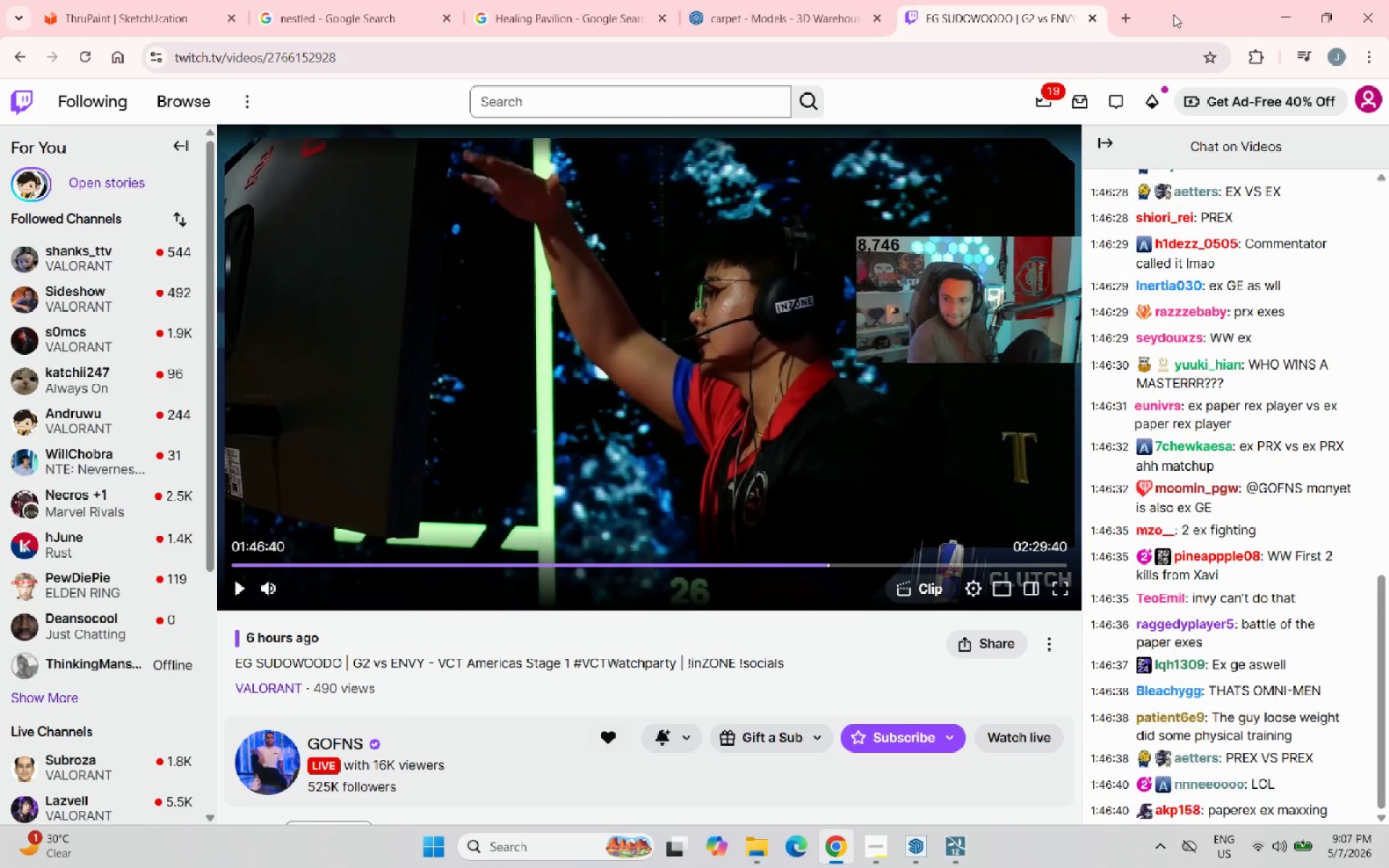 
triple_click([1173, 14])
 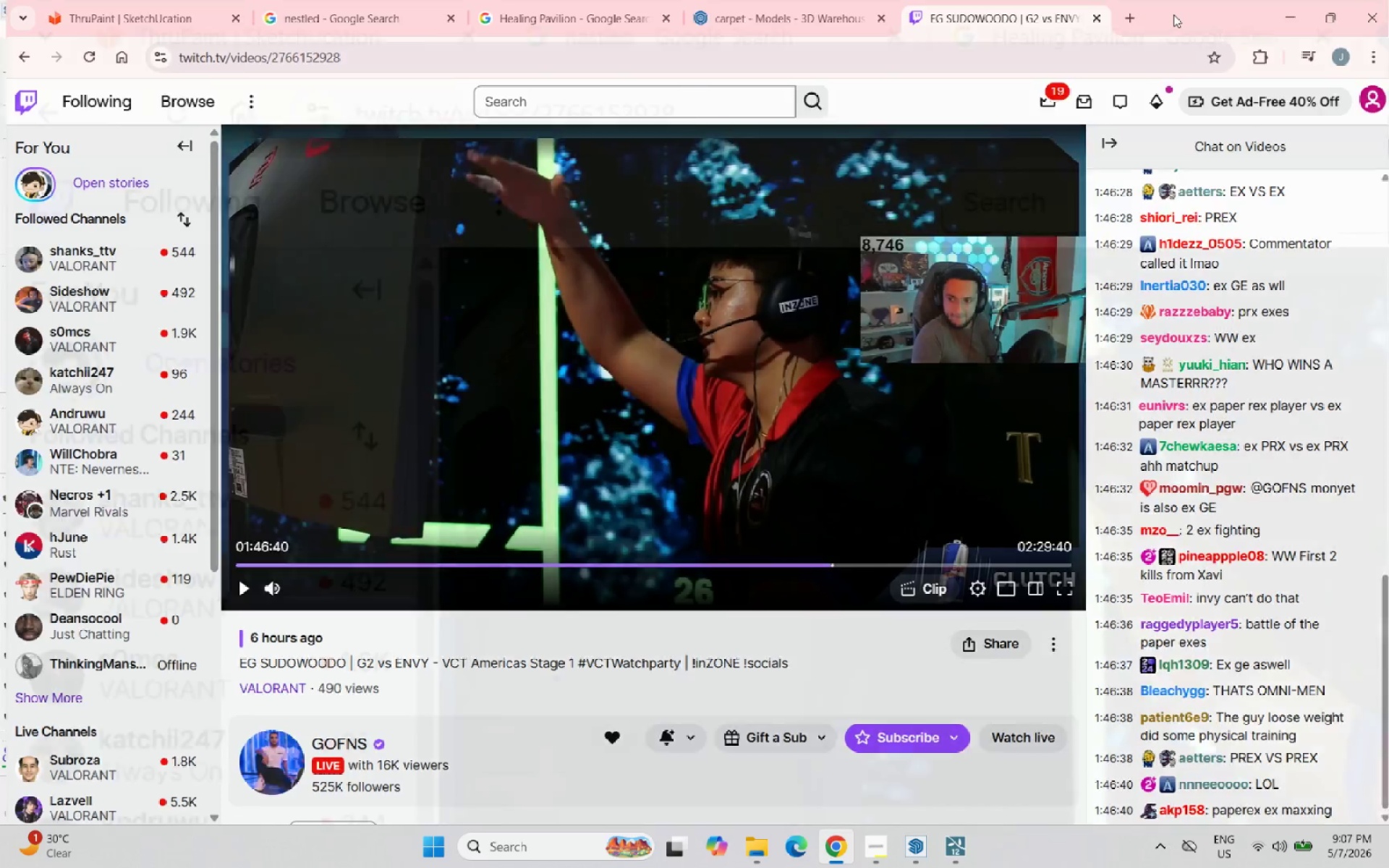 
triple_click([1173, 14])
 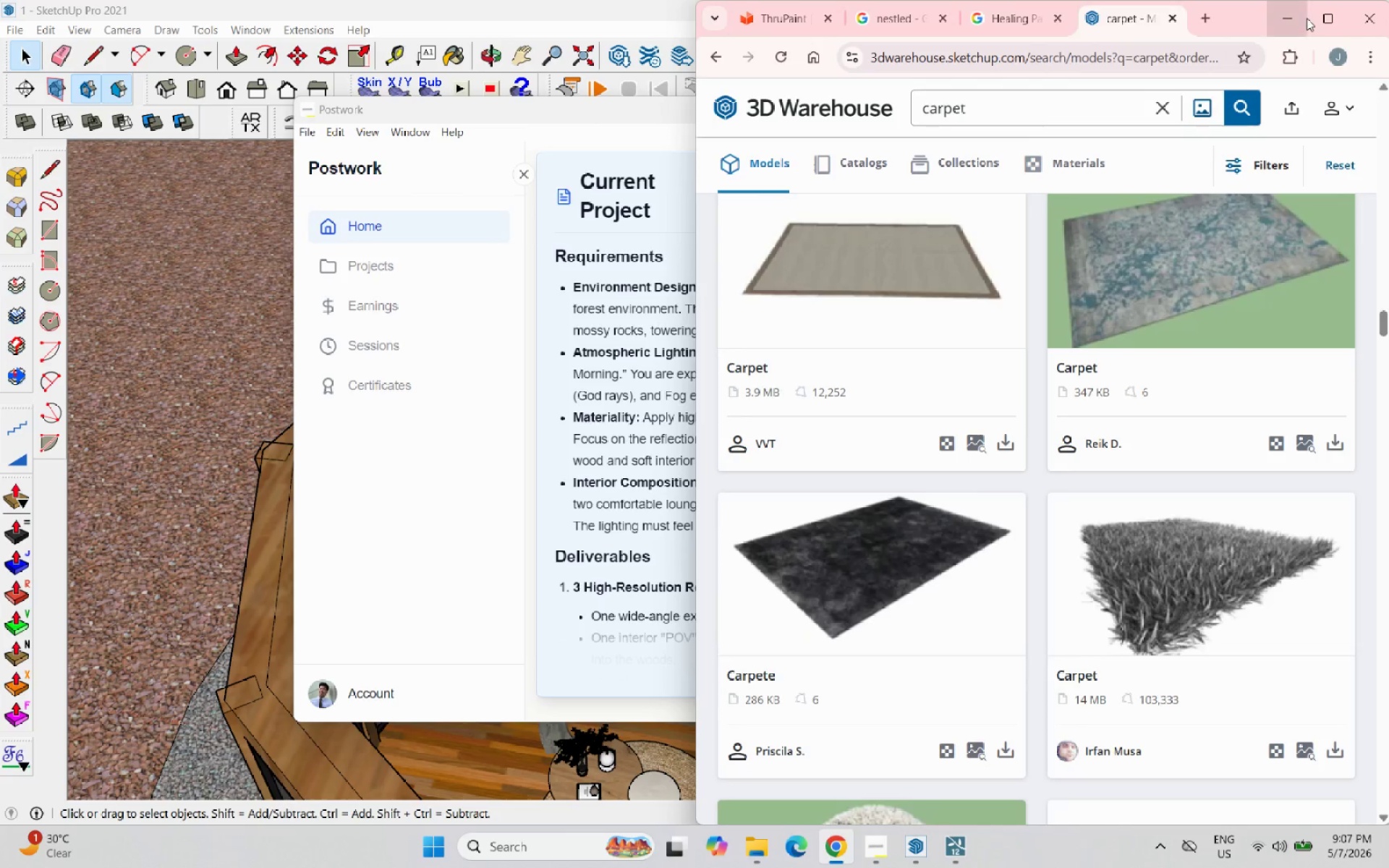 
left_click([1322, 17])
 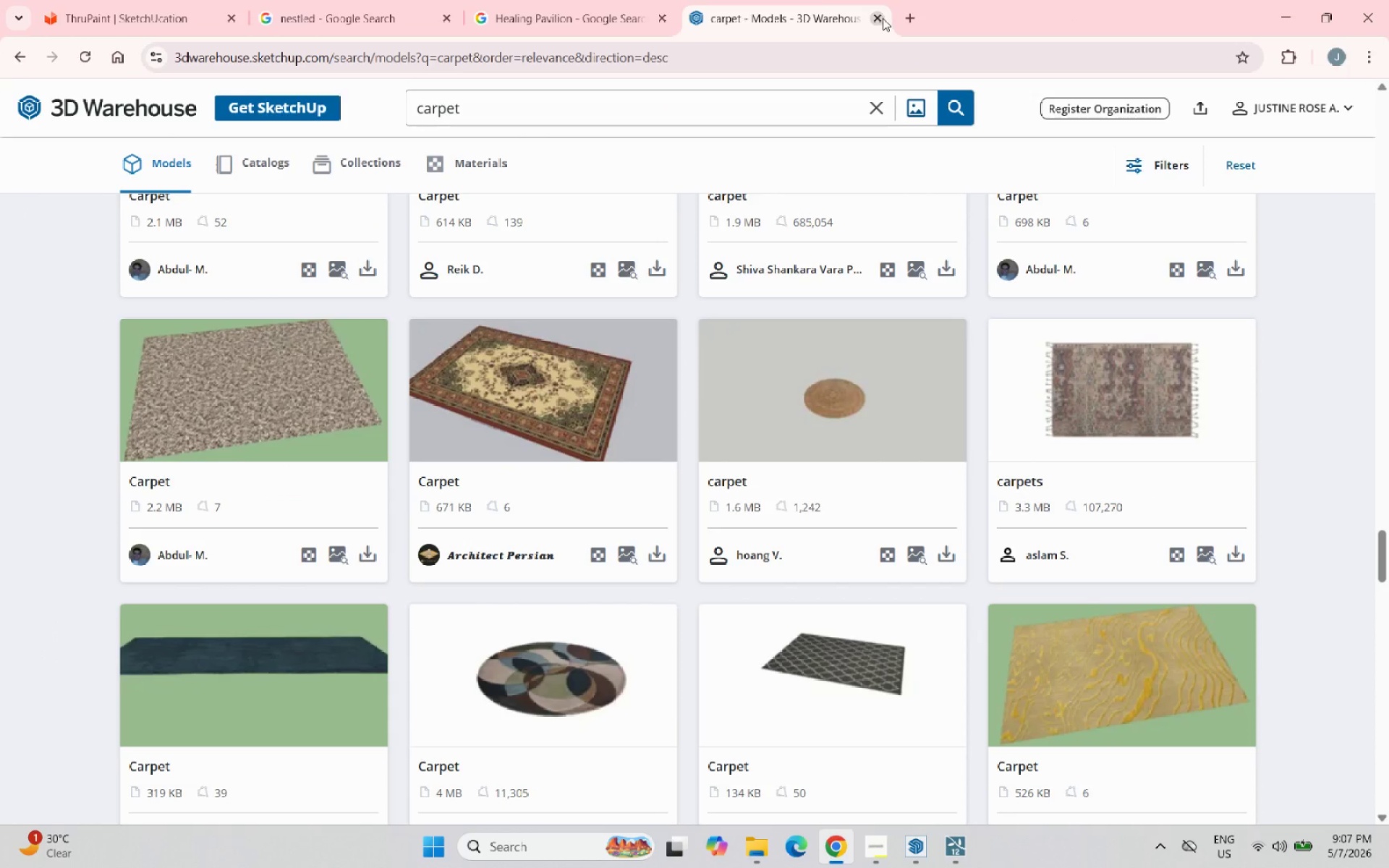 
left_click([907, 17])
 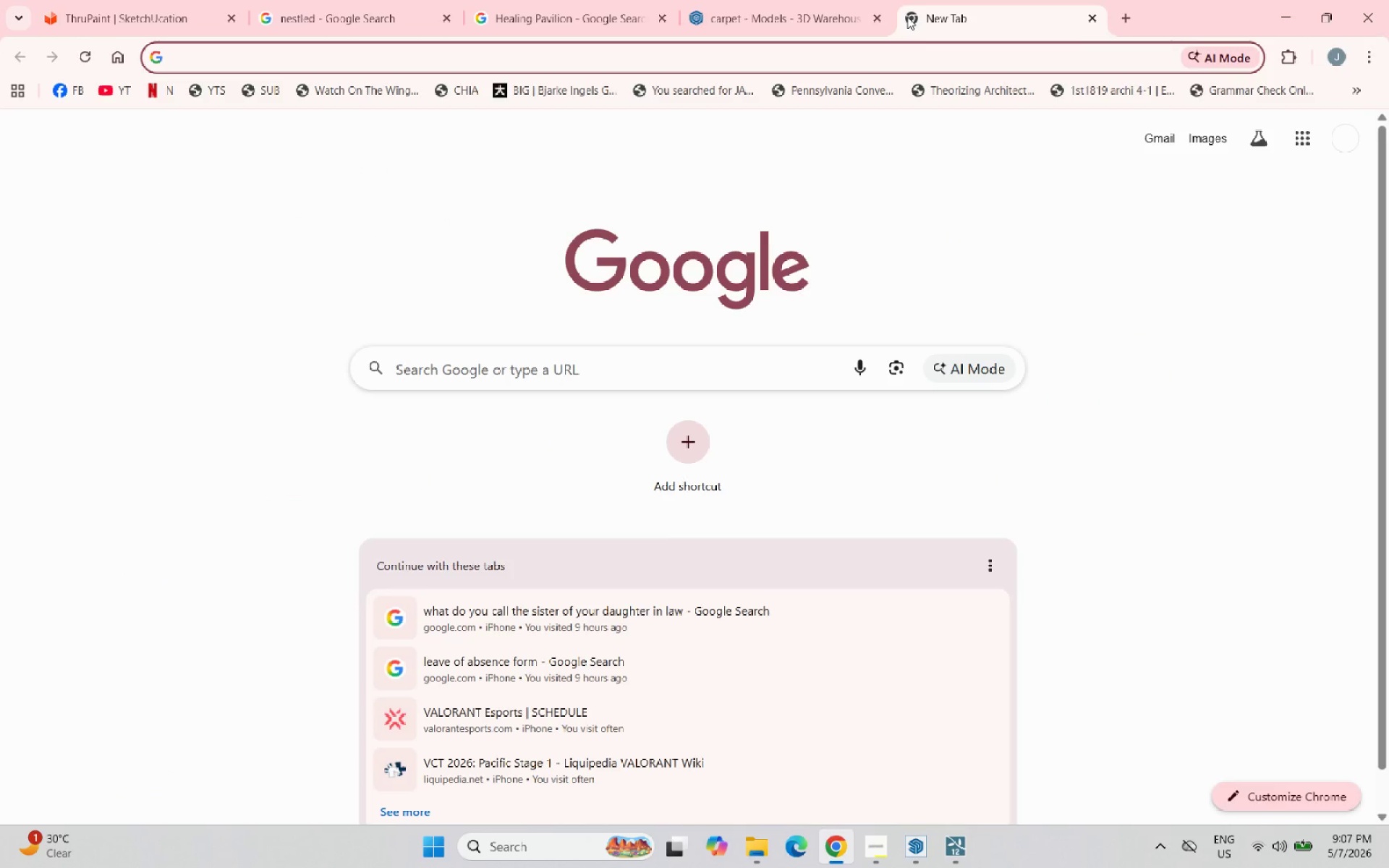 
type(sut)
key(Backspace)
type(btle selving)
 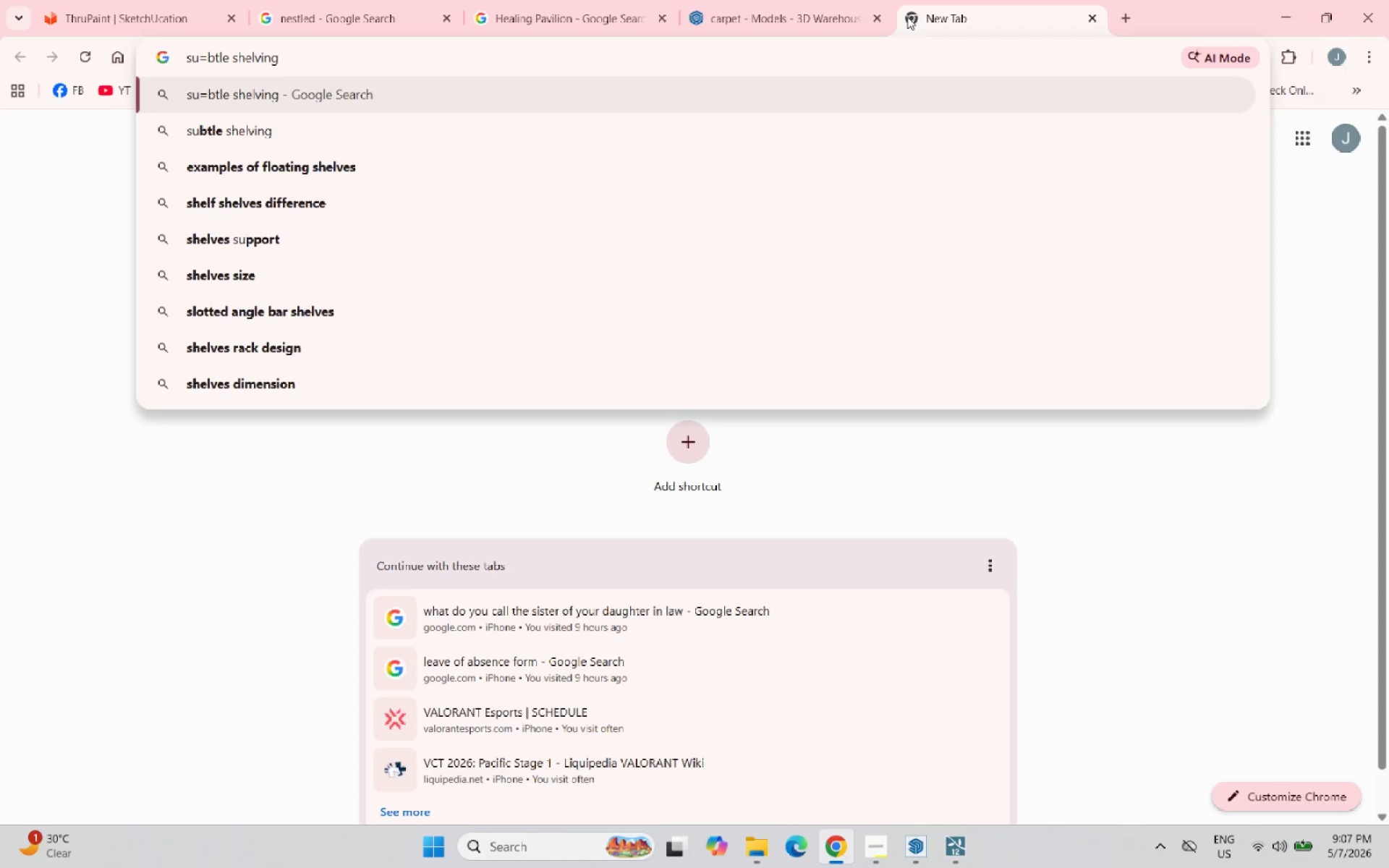 
left_click([757, 143])
 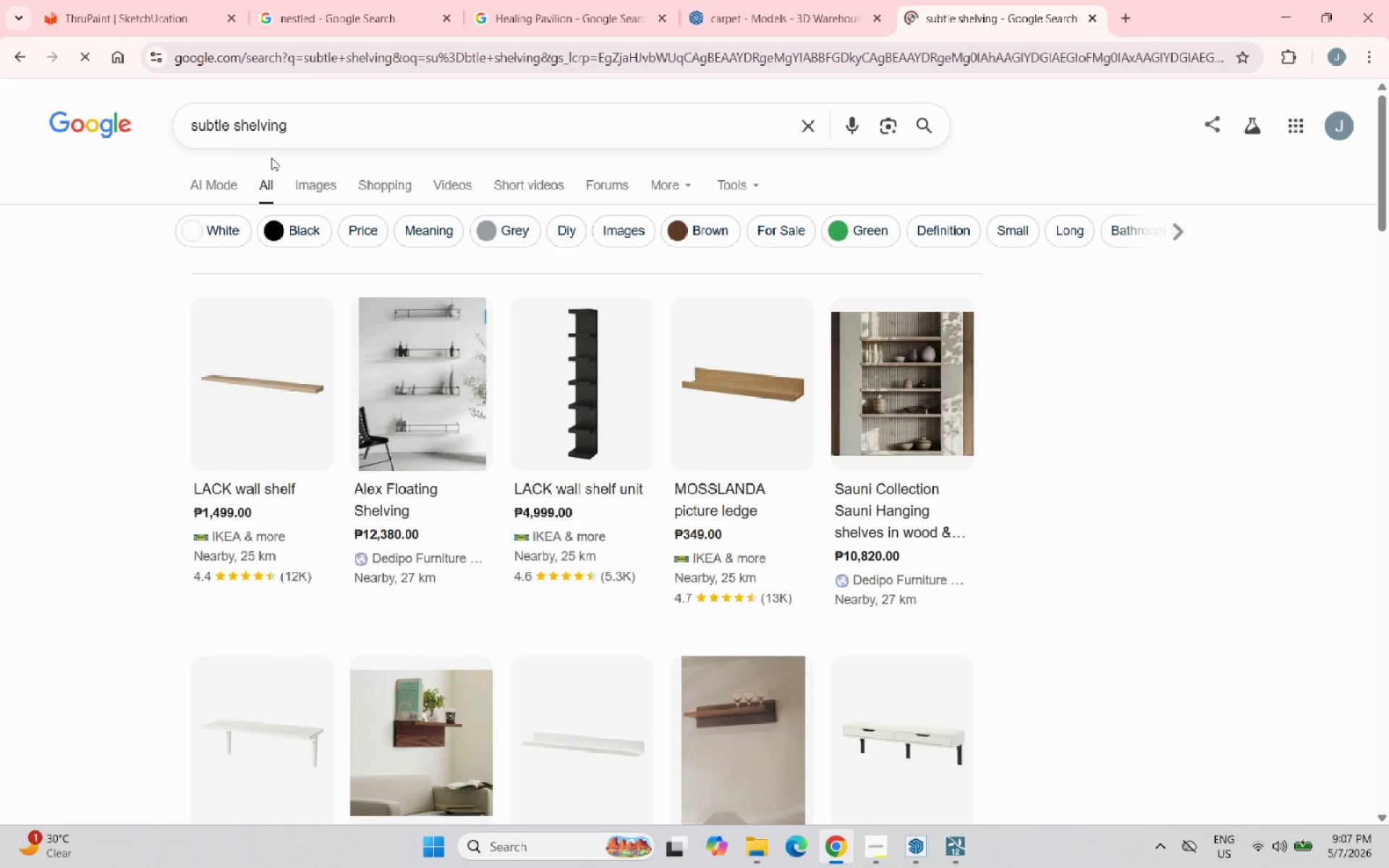 
left_click([319, 189])
 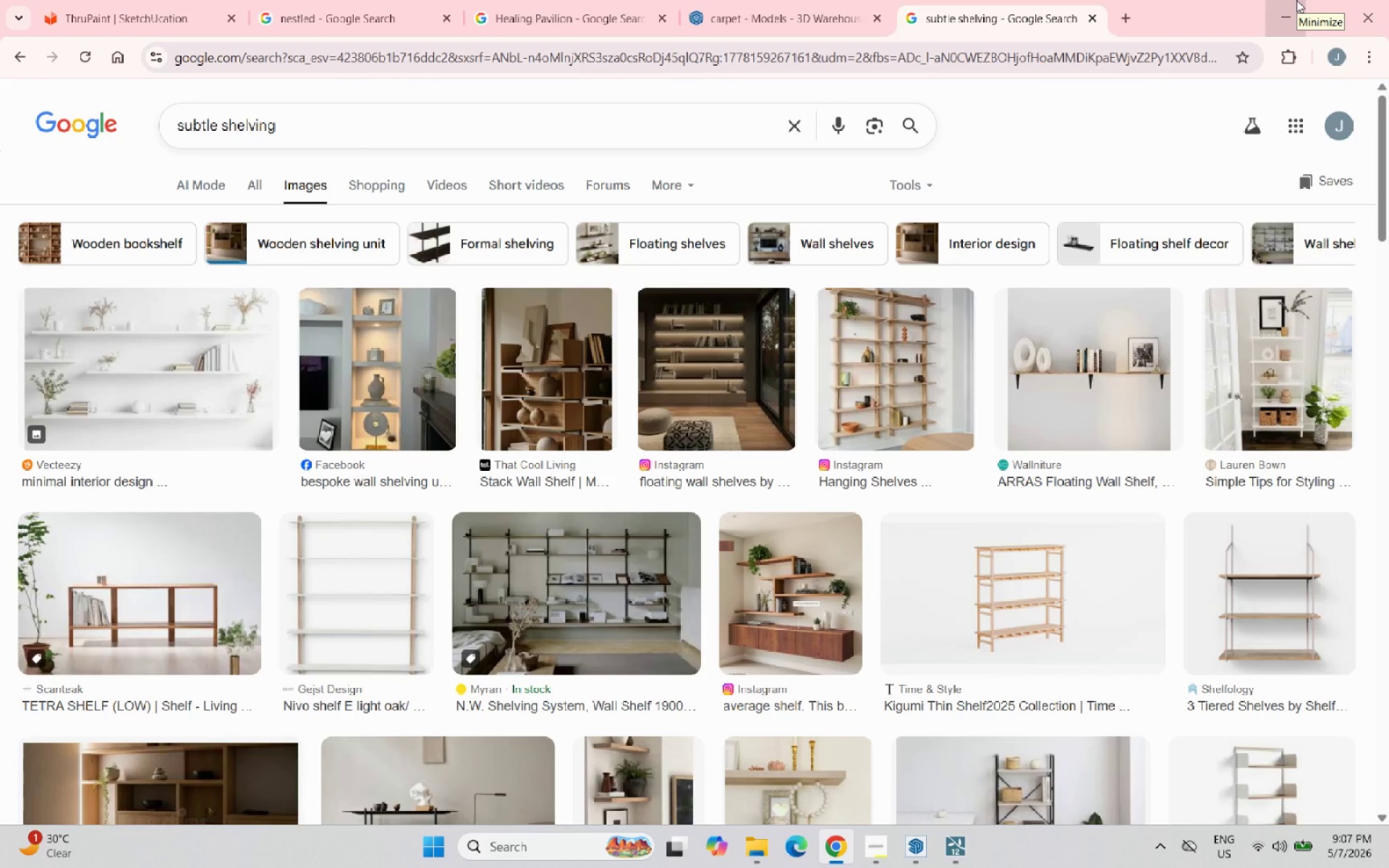 
wait(11.45)
 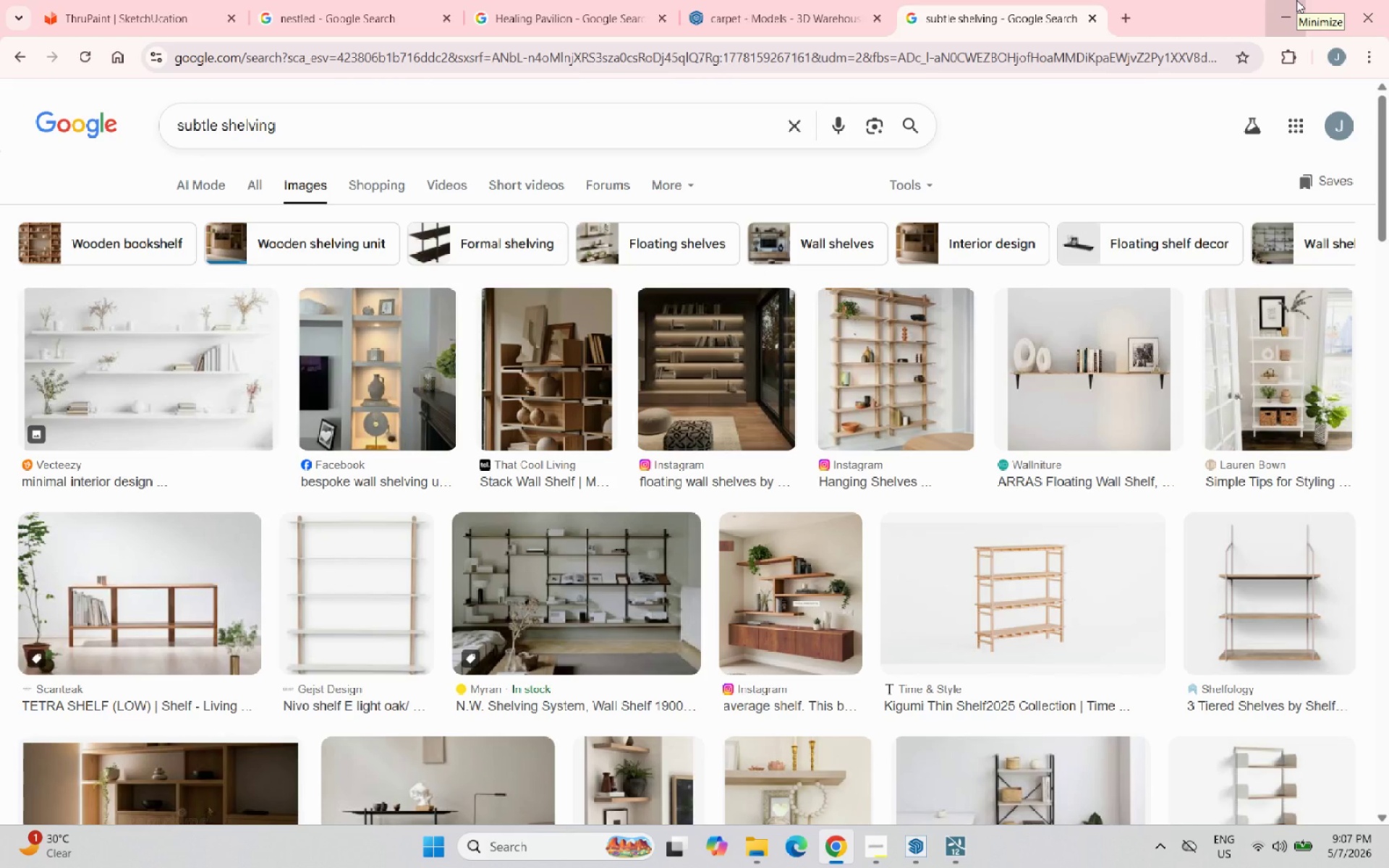 
left_click([1289, 2])